 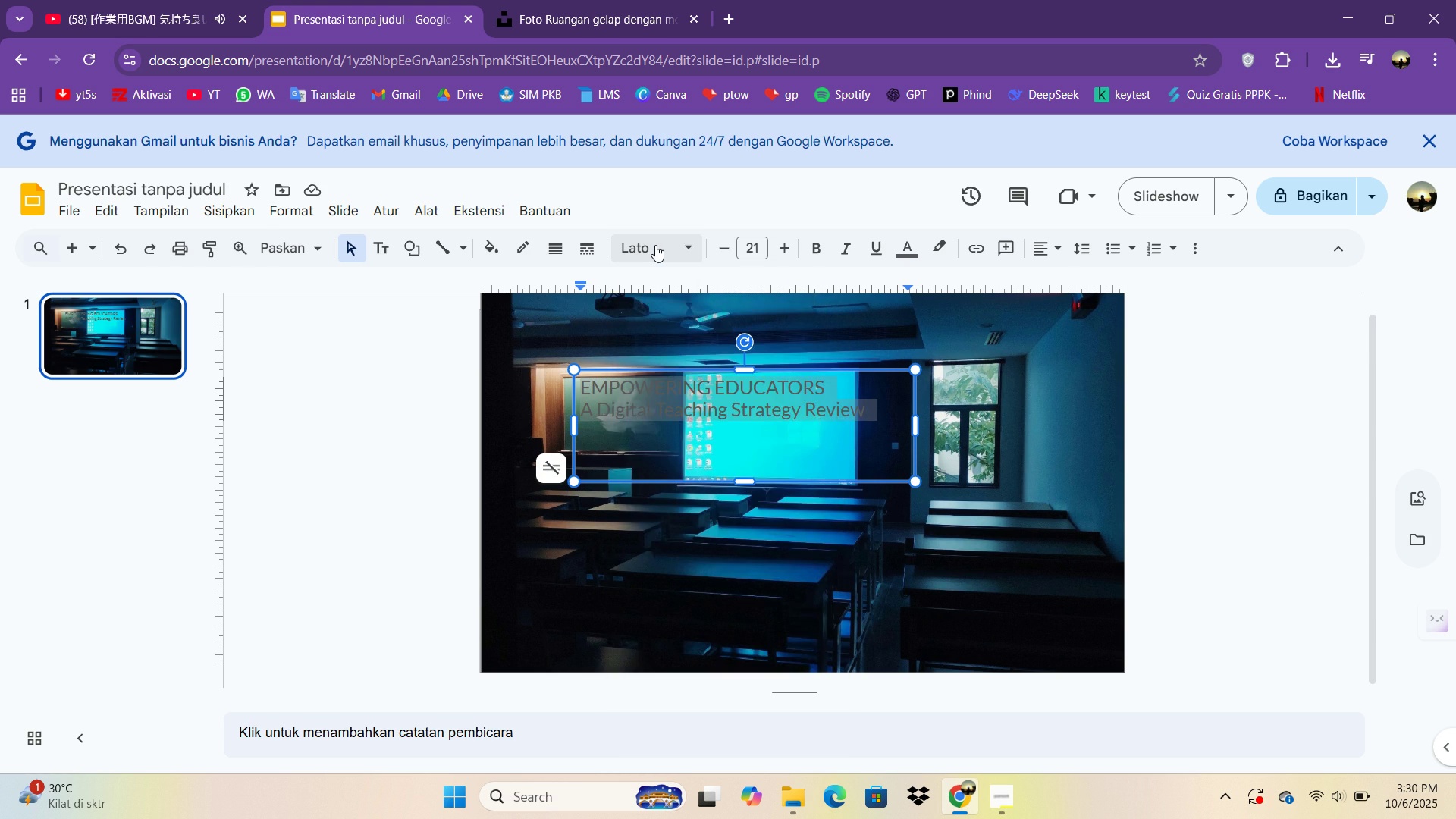 
triple_click([655, 245])
 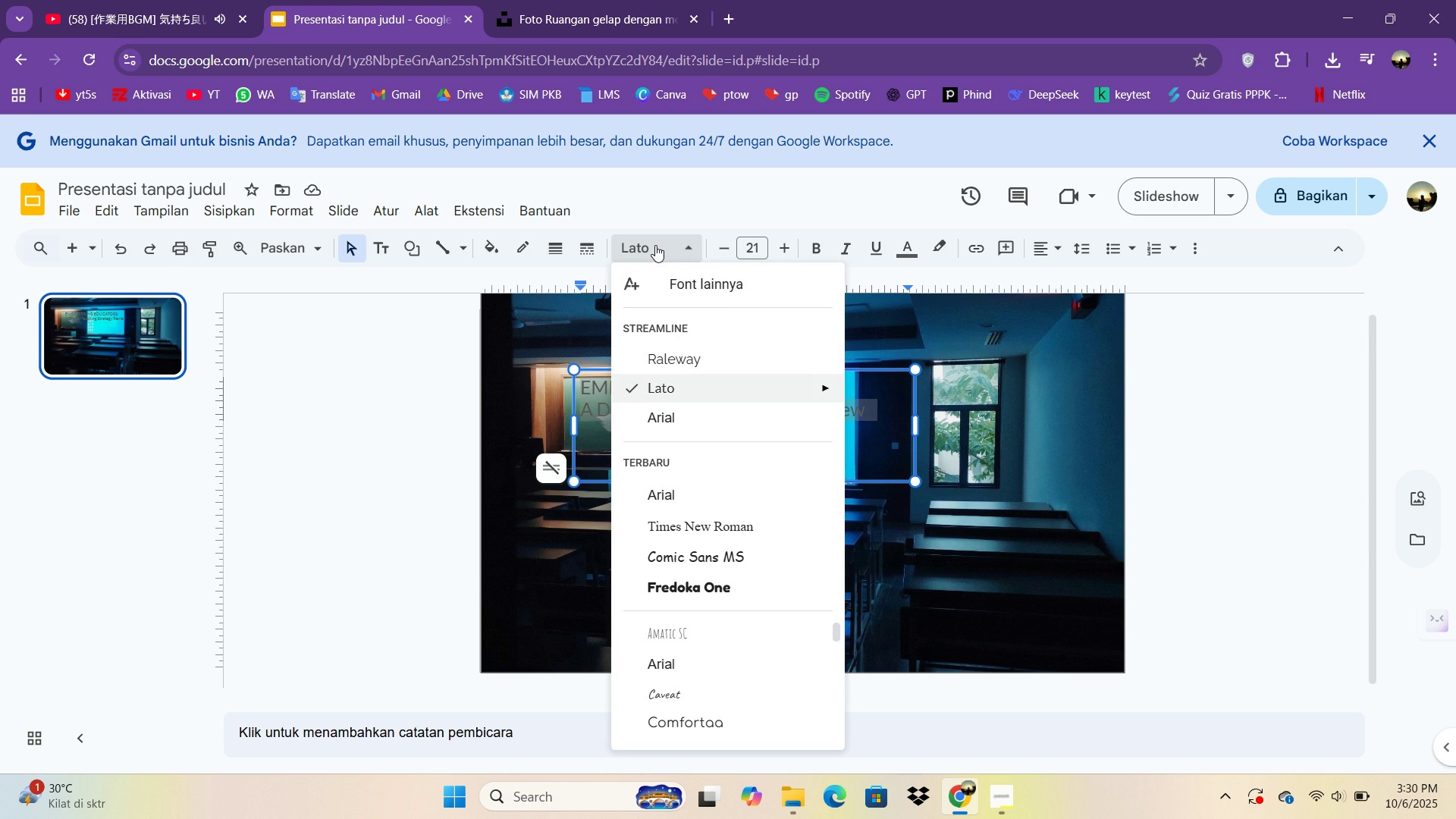 
left_click([655, 245])
 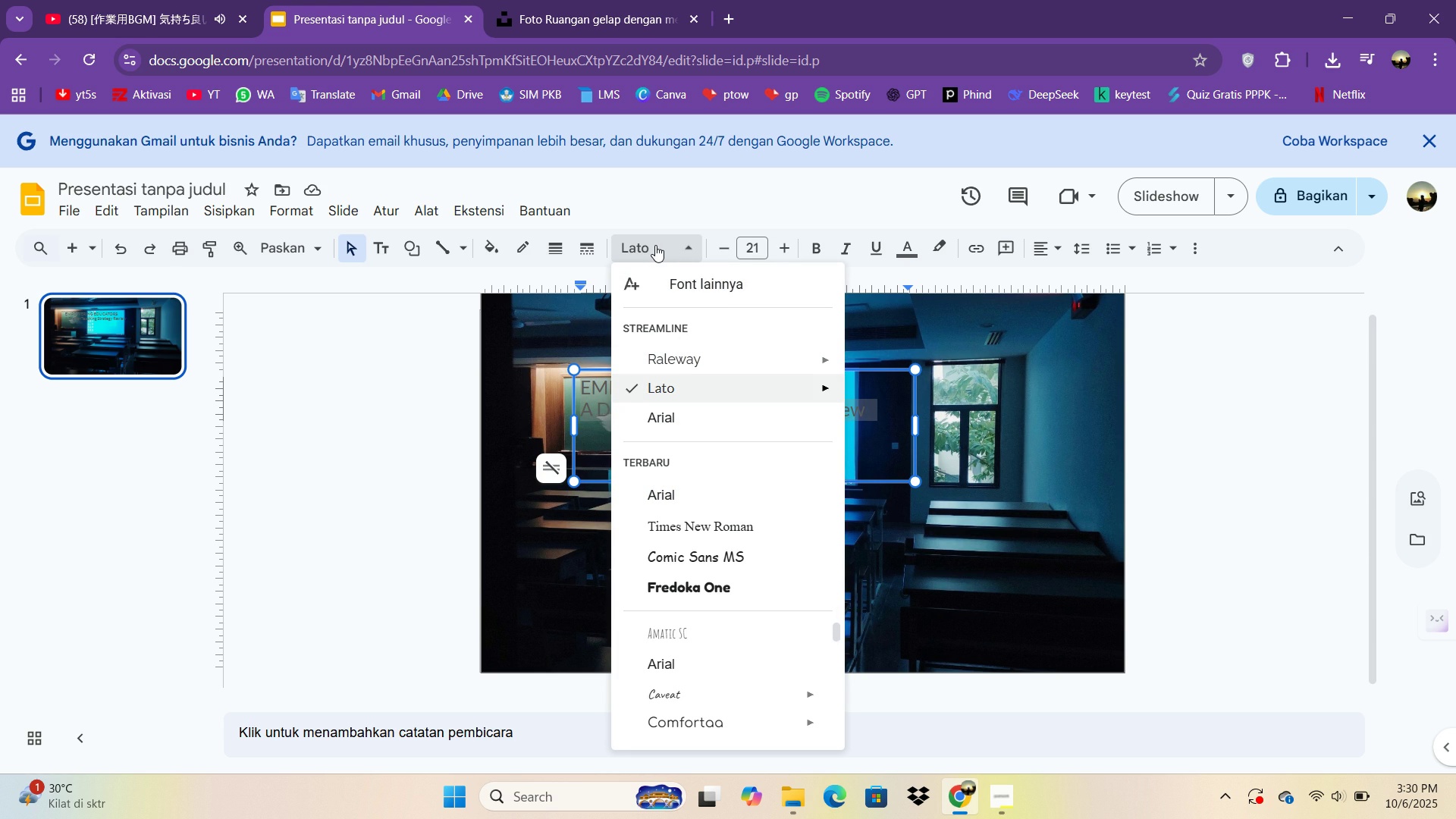 
key(C)
 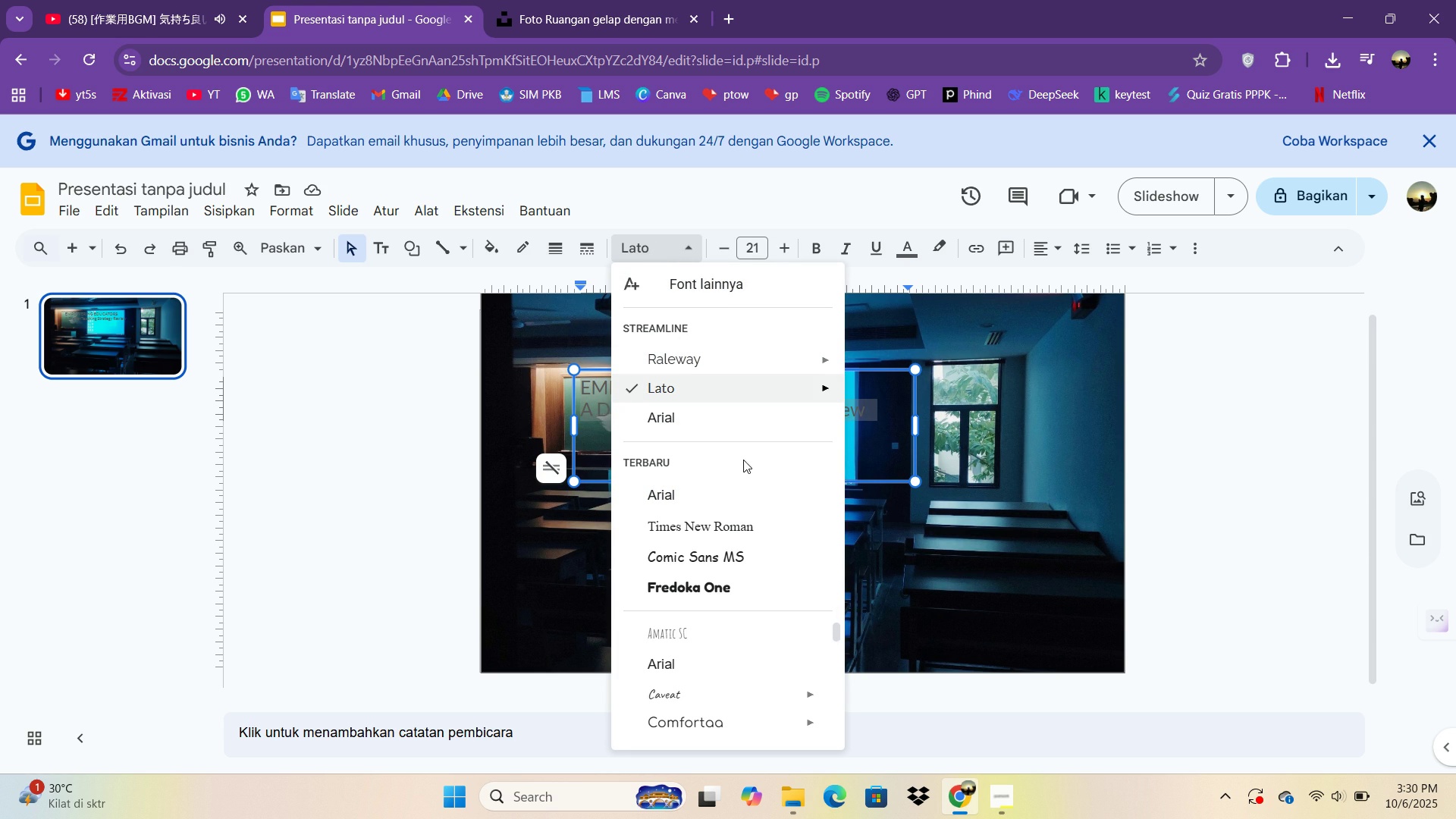 
scroll: coordinate [755, 634], scroll_direction: down, amount: 9.0
 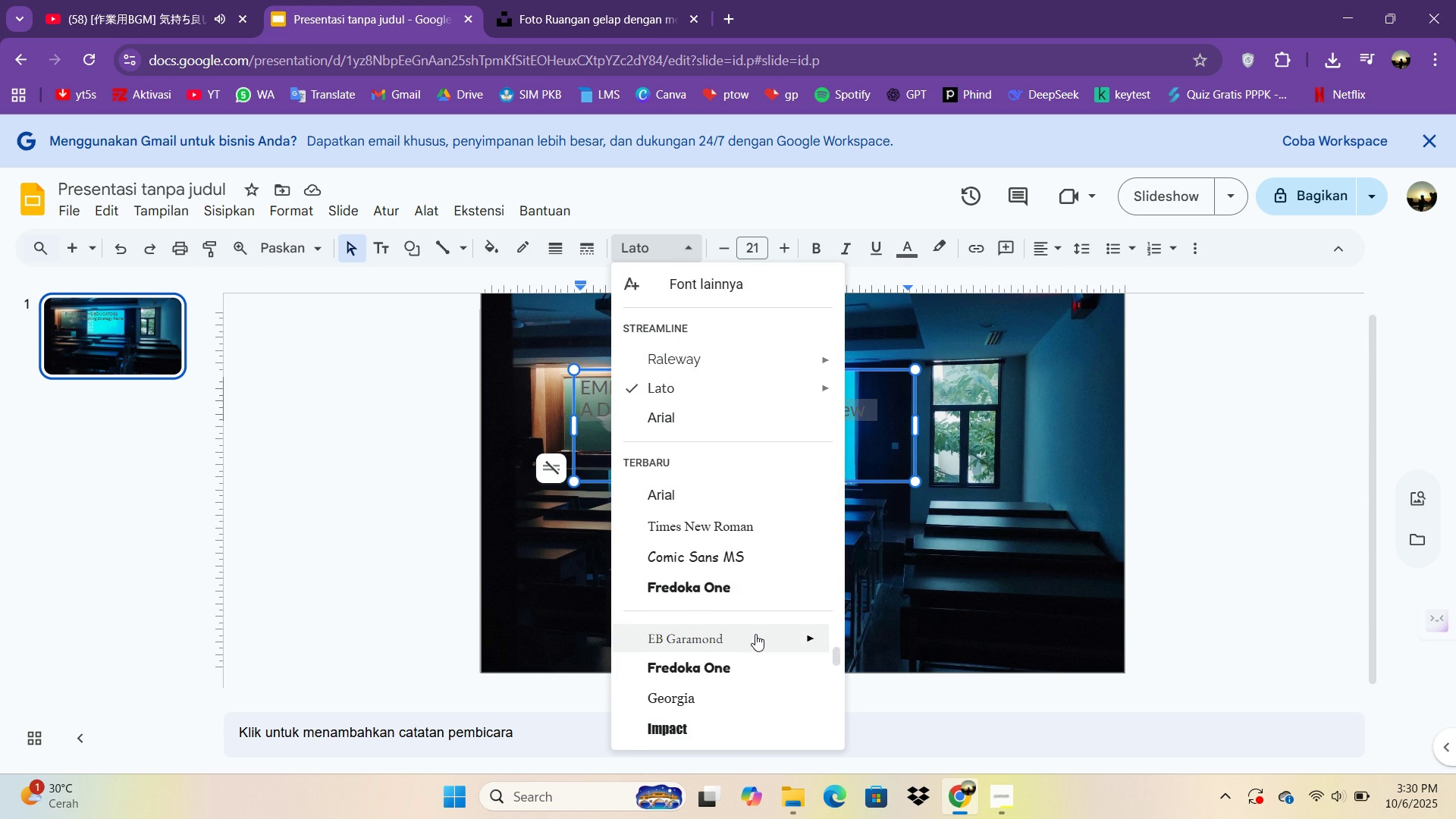 
scroll: coordinate [755, 634], scroll_direction: up, amount: 1.0
 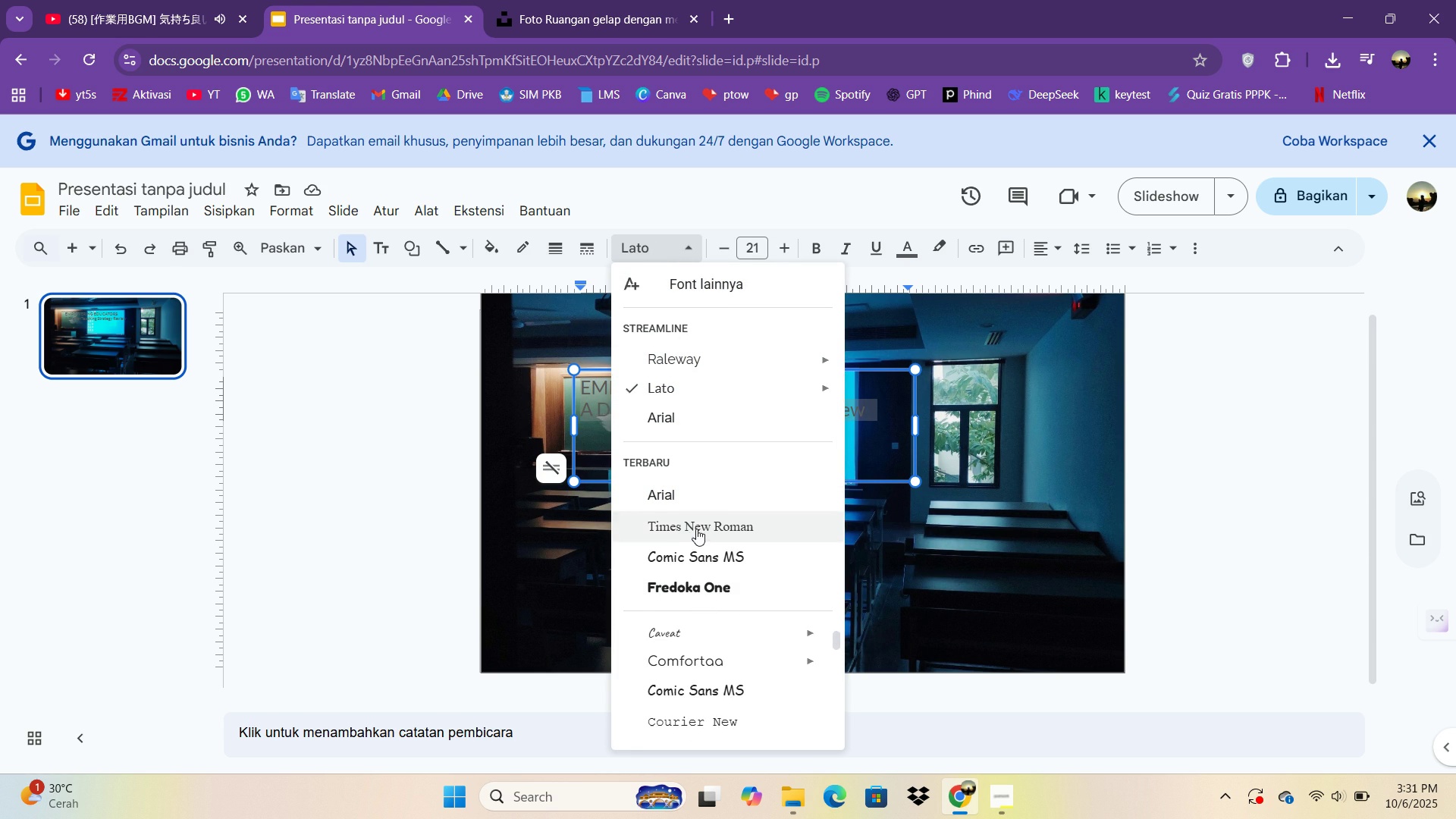 
left_click([696, 529])
 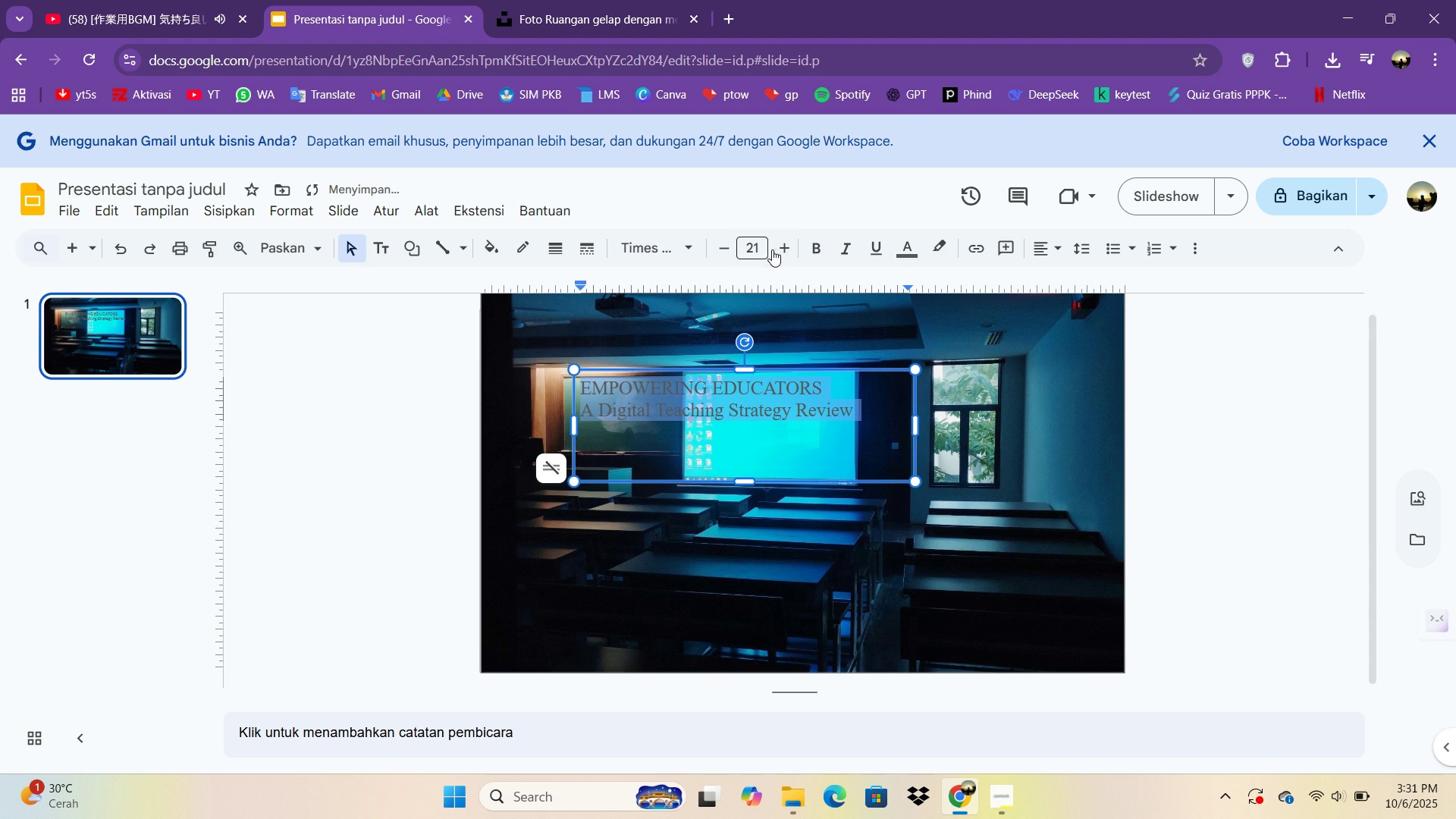 
double_click([777, 246])
 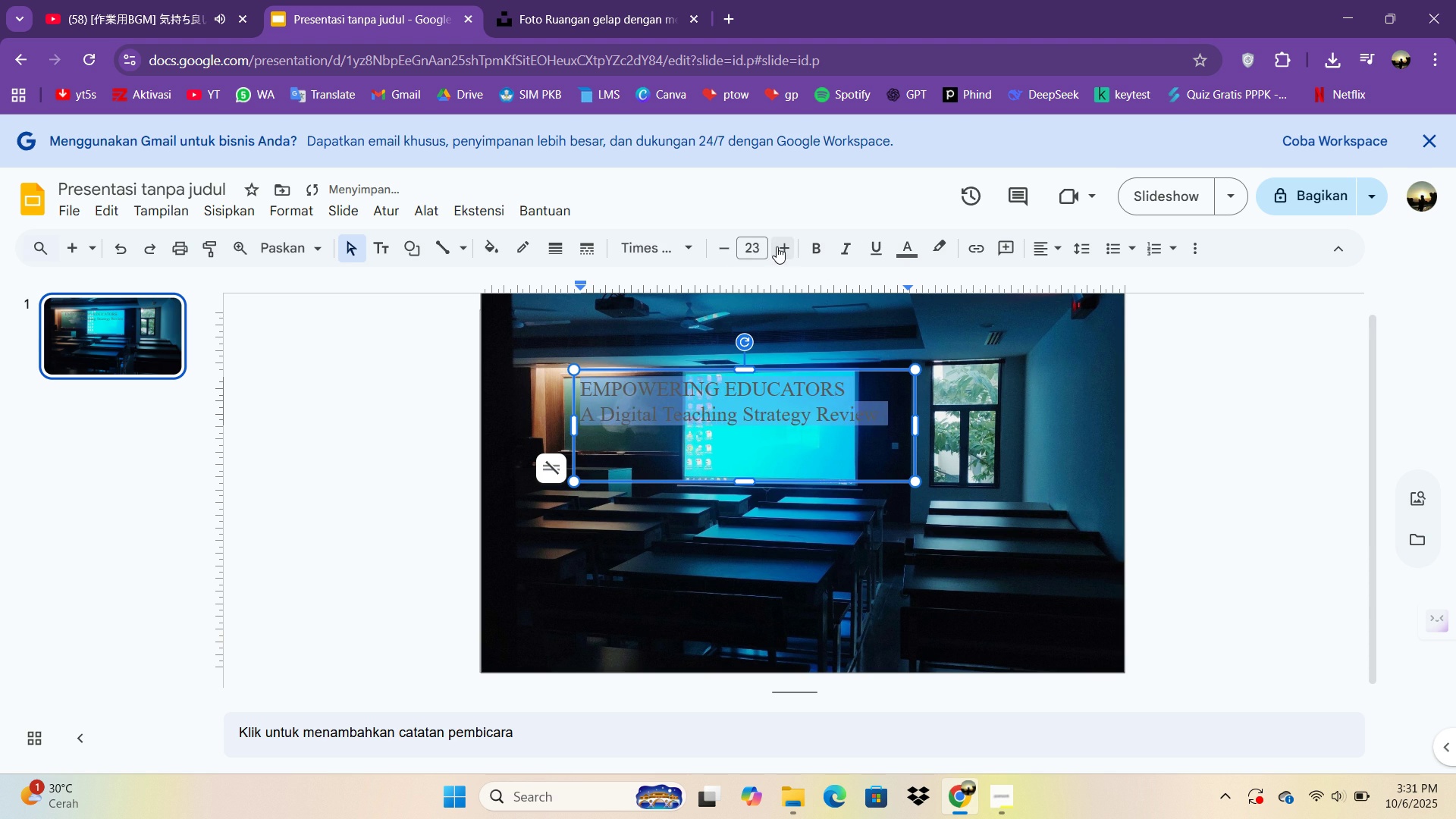 
triple_click([777, 246])
 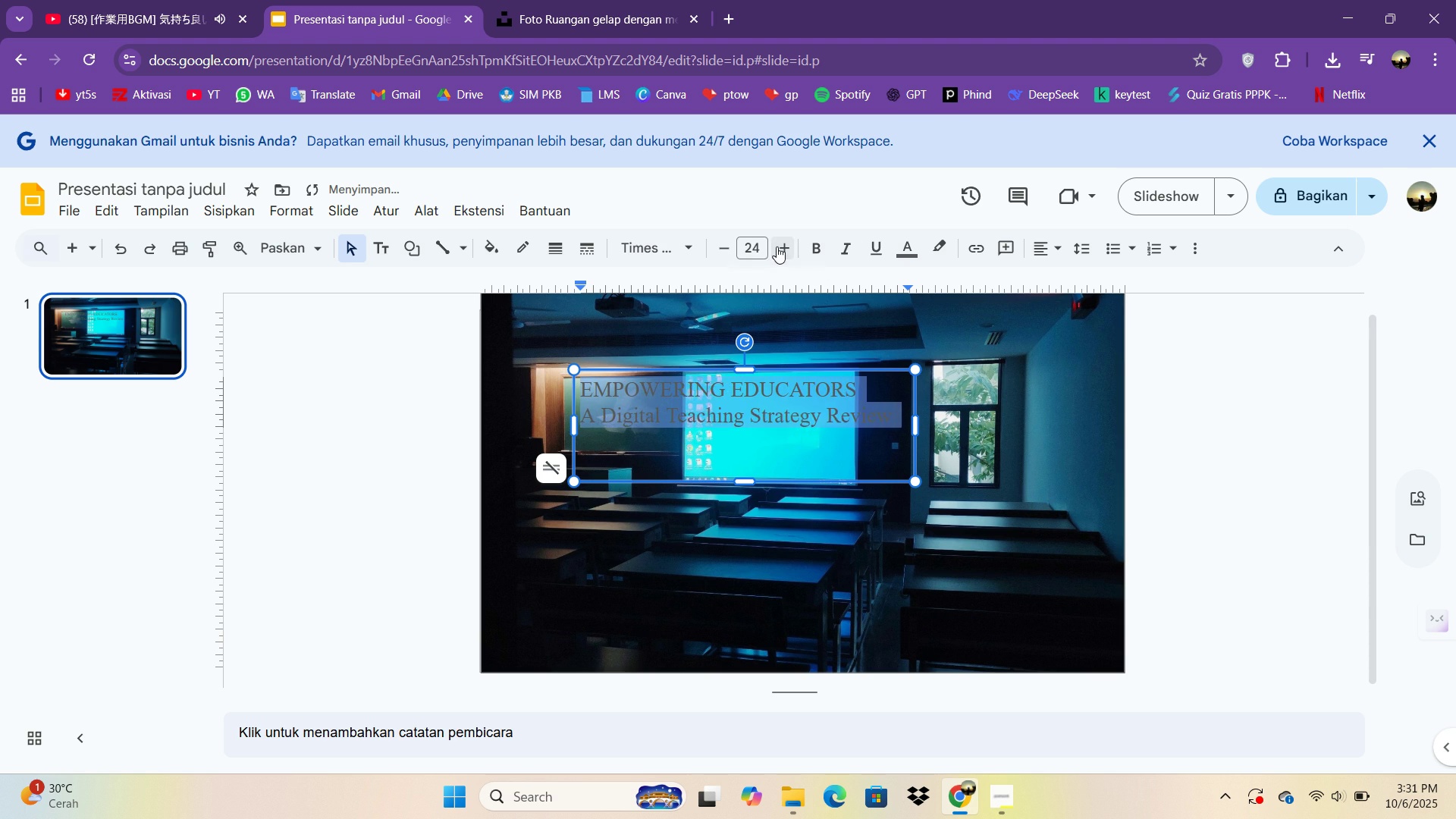 
triple_click([777, 246])
 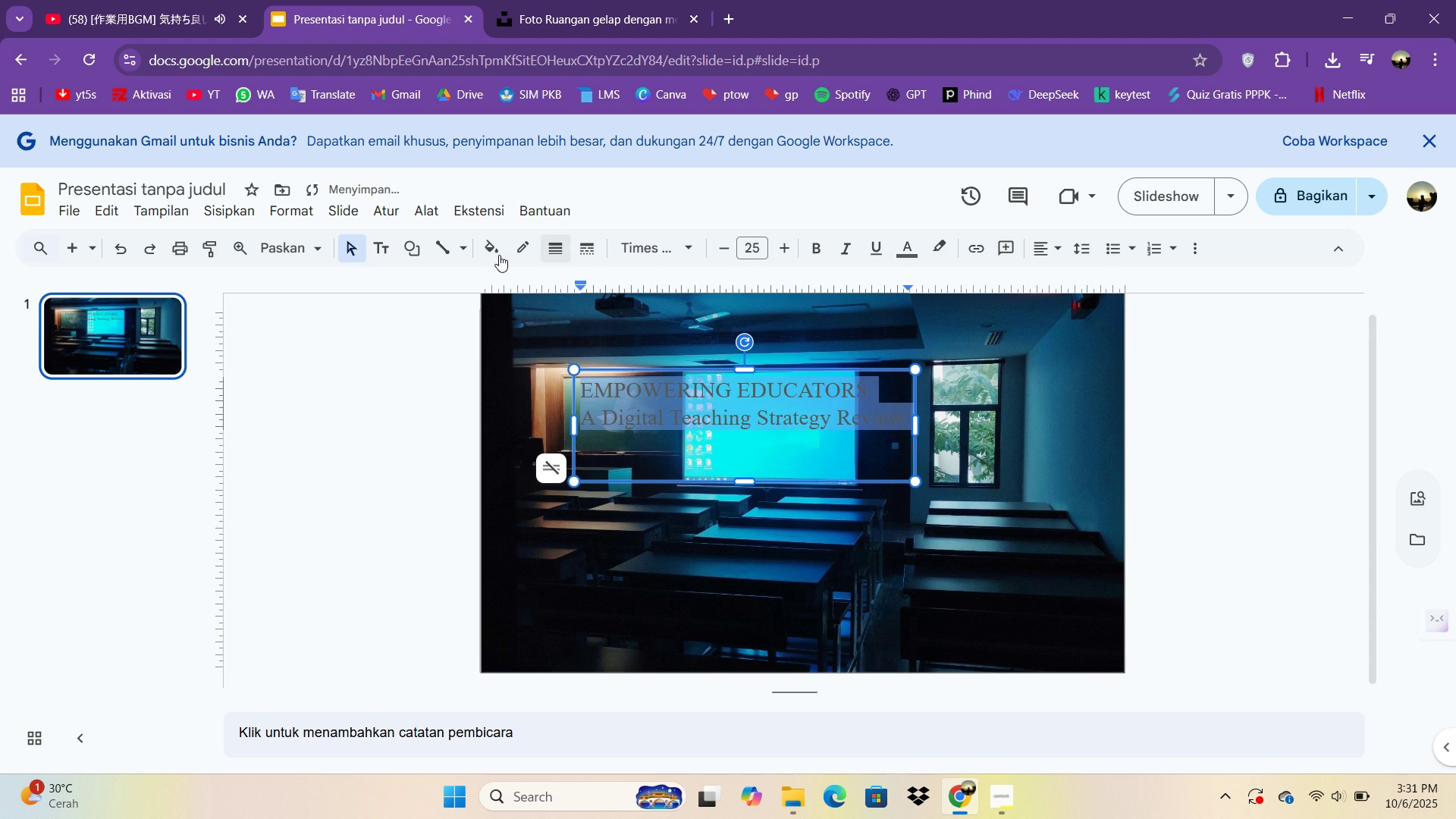 
left_click([496, 254])